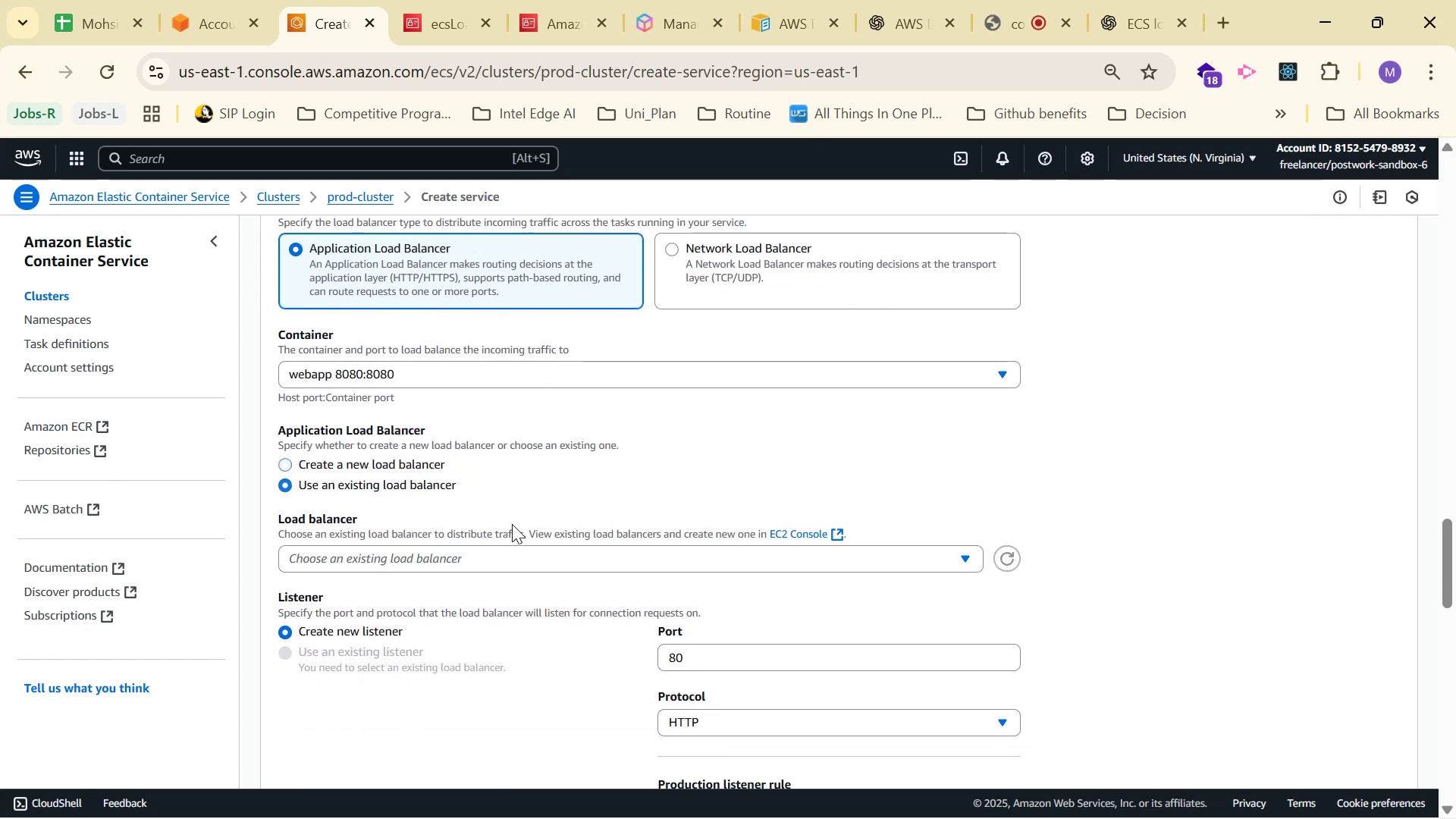 
scroll: coordinate [565, 526], scroll_direction: down, amount: 1.0
 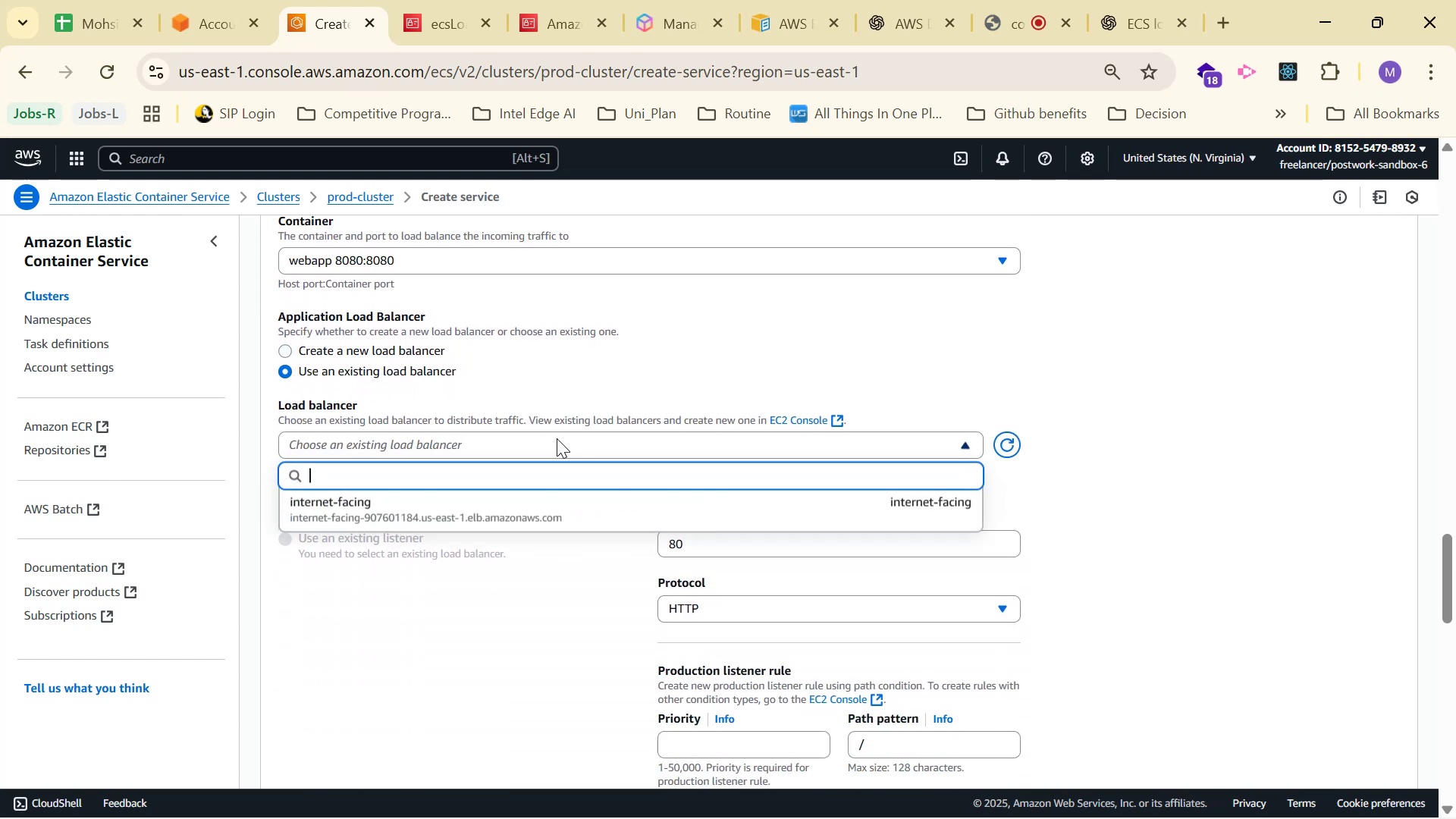 
left_click_drag(start_coordinate=[525, 494], to_coordinate=[526, 499])
 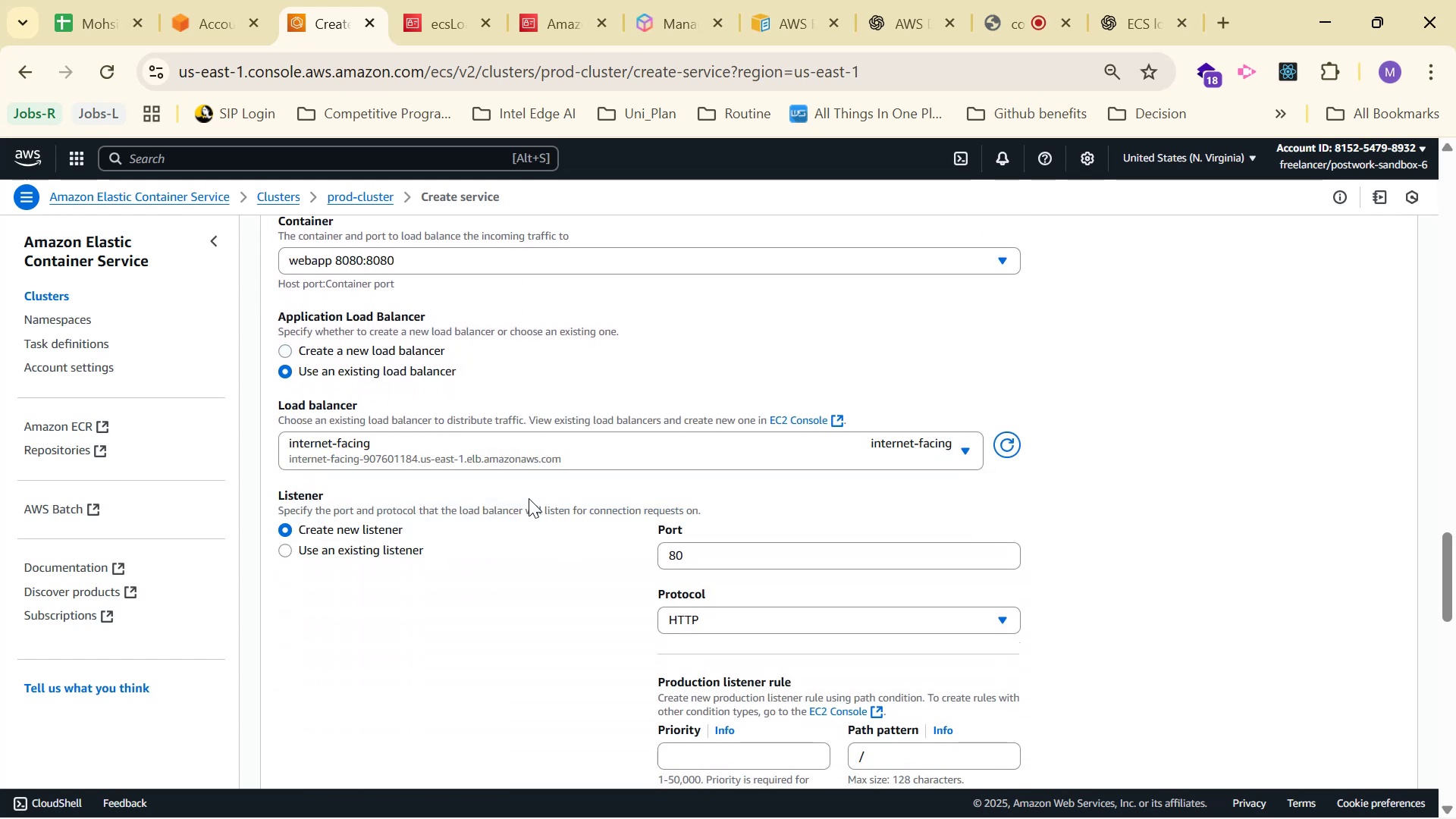 
scroll: coordinate [552, 529], scroll_direction: down, amount: 1.0
 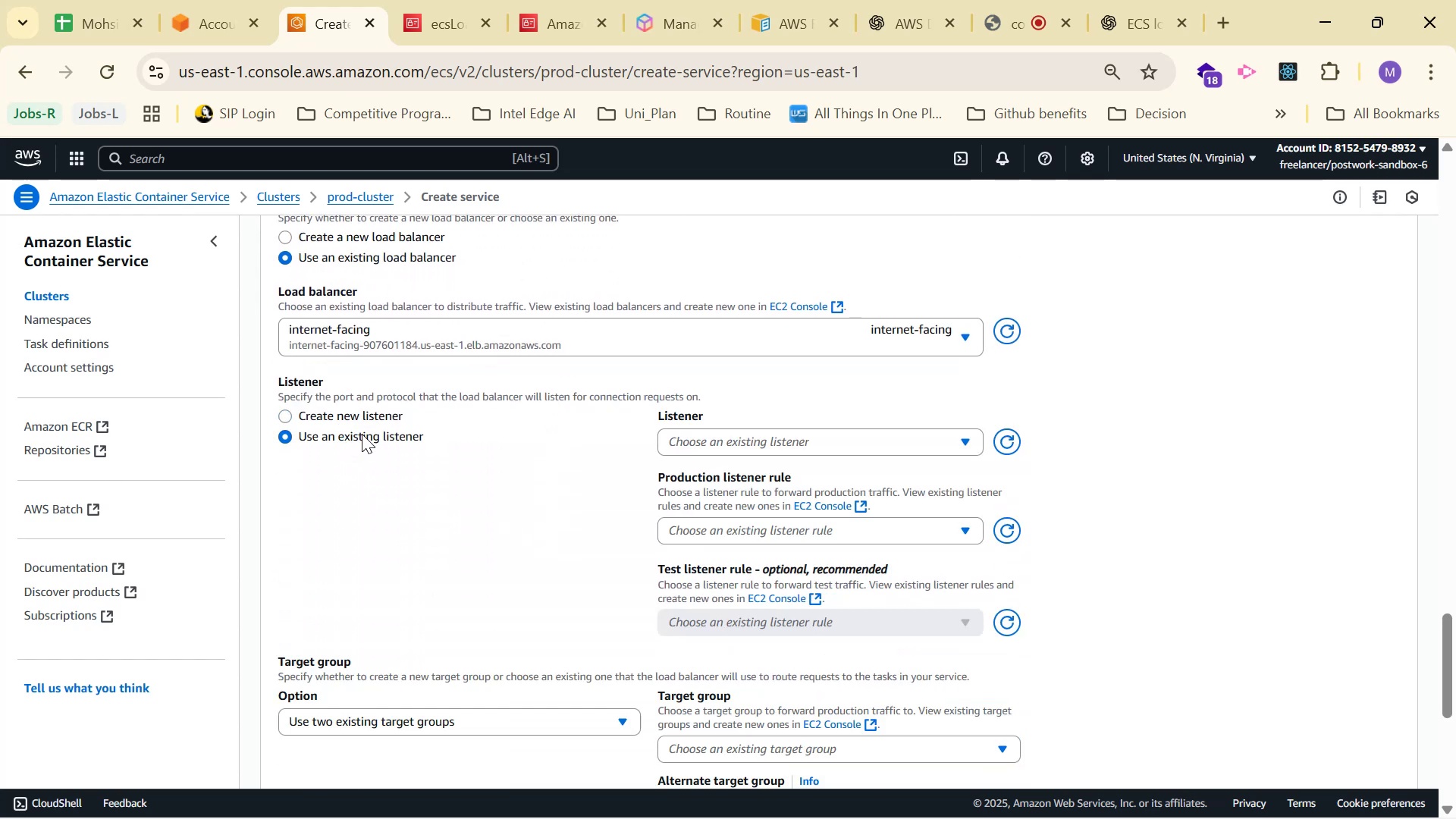 
left_click([827, 452])
 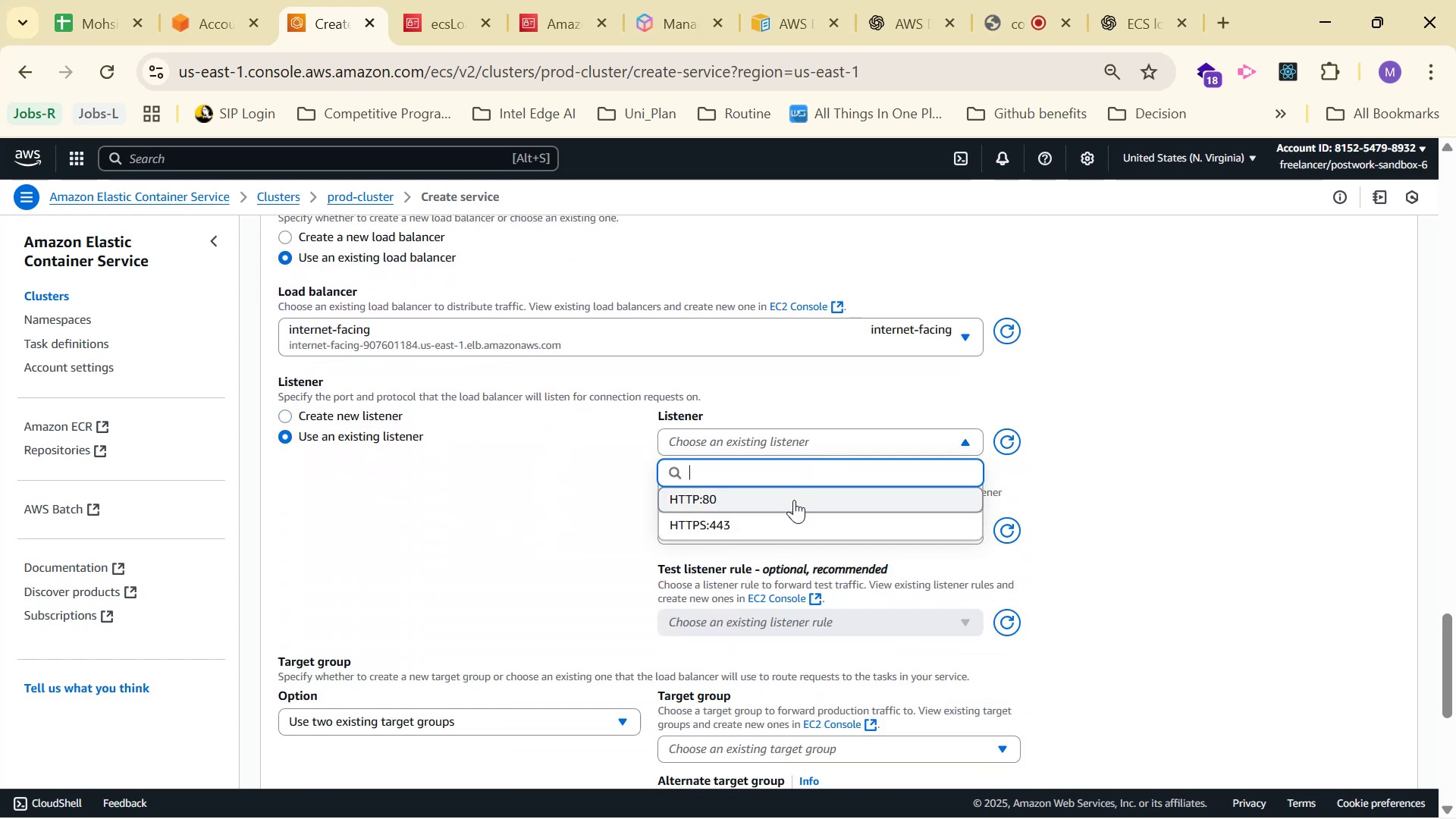 
left_click([795, 498])
 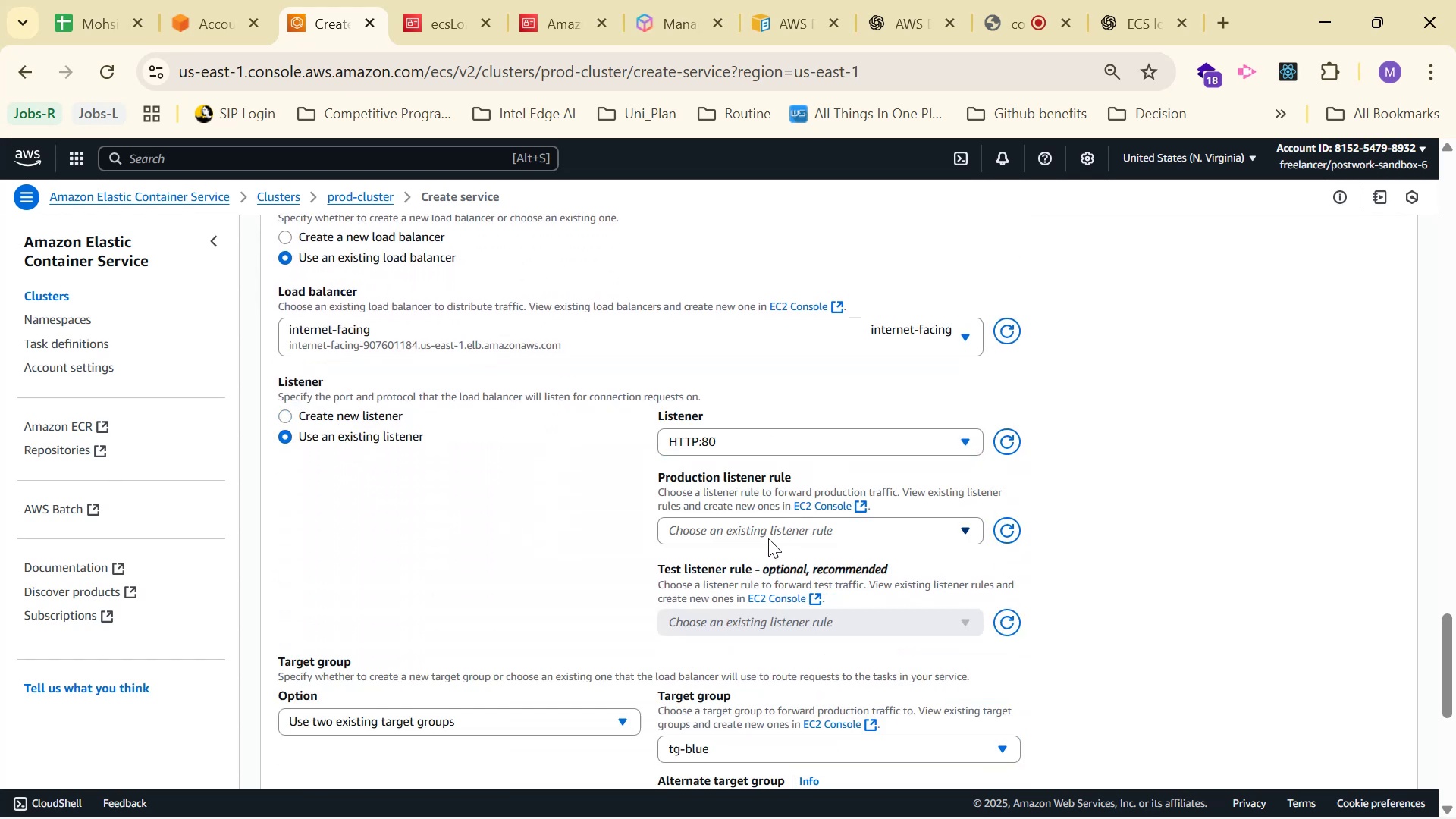 
left_click([769, 537])
 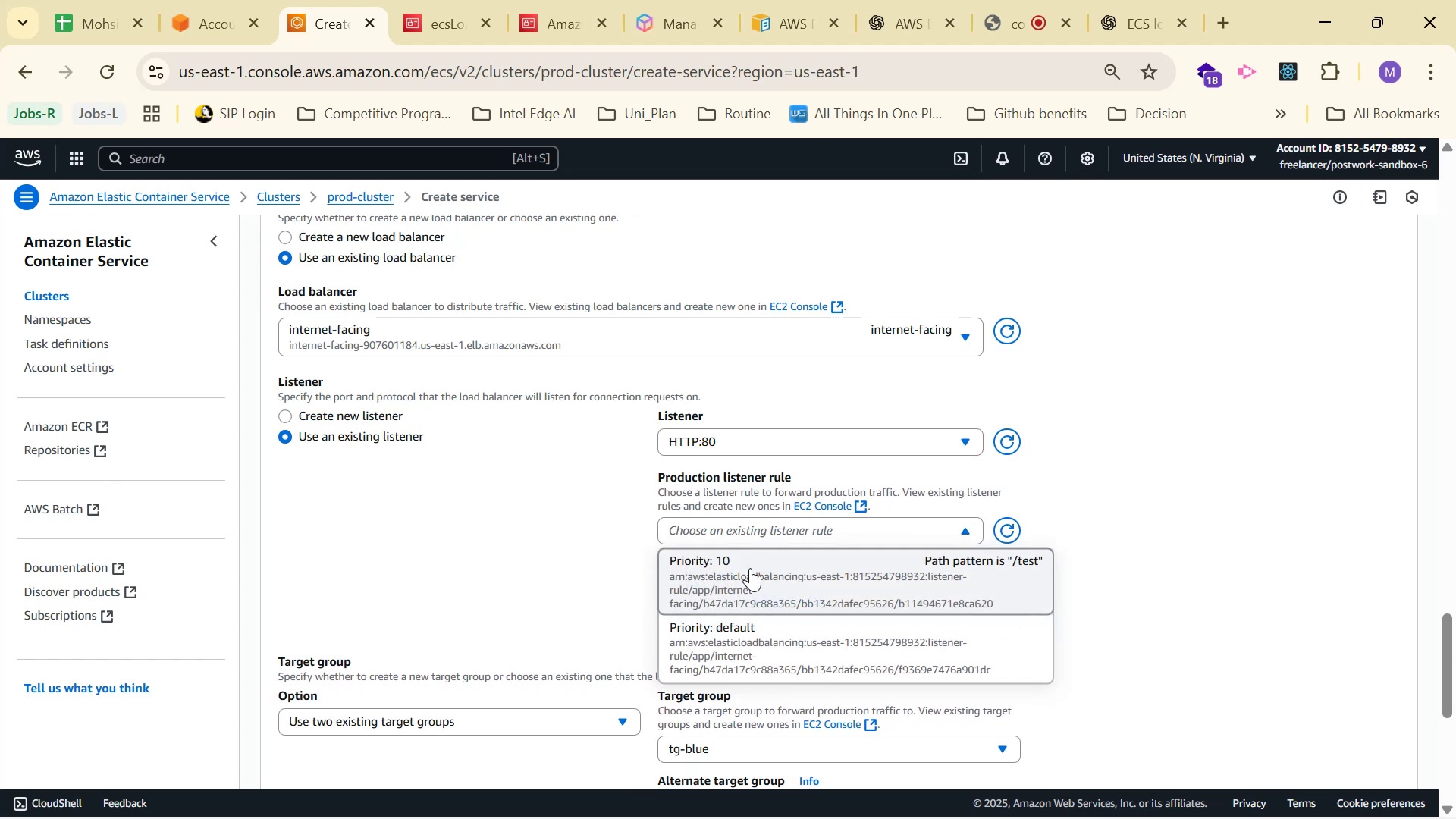 
left_click([741, 659])
 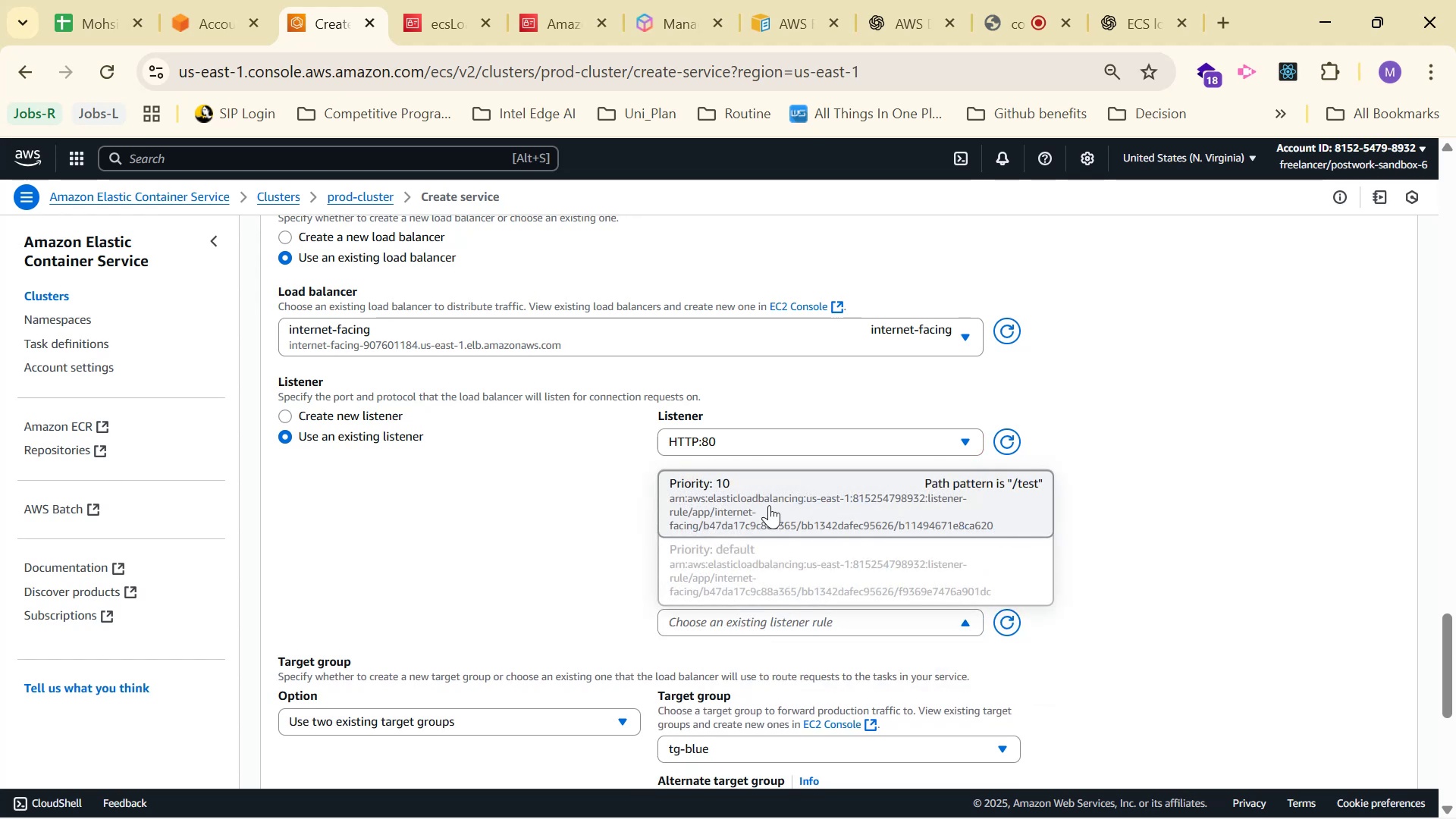 
scroll: coordinate [1188, 528], scroll_direction: down, amount: 3.0
 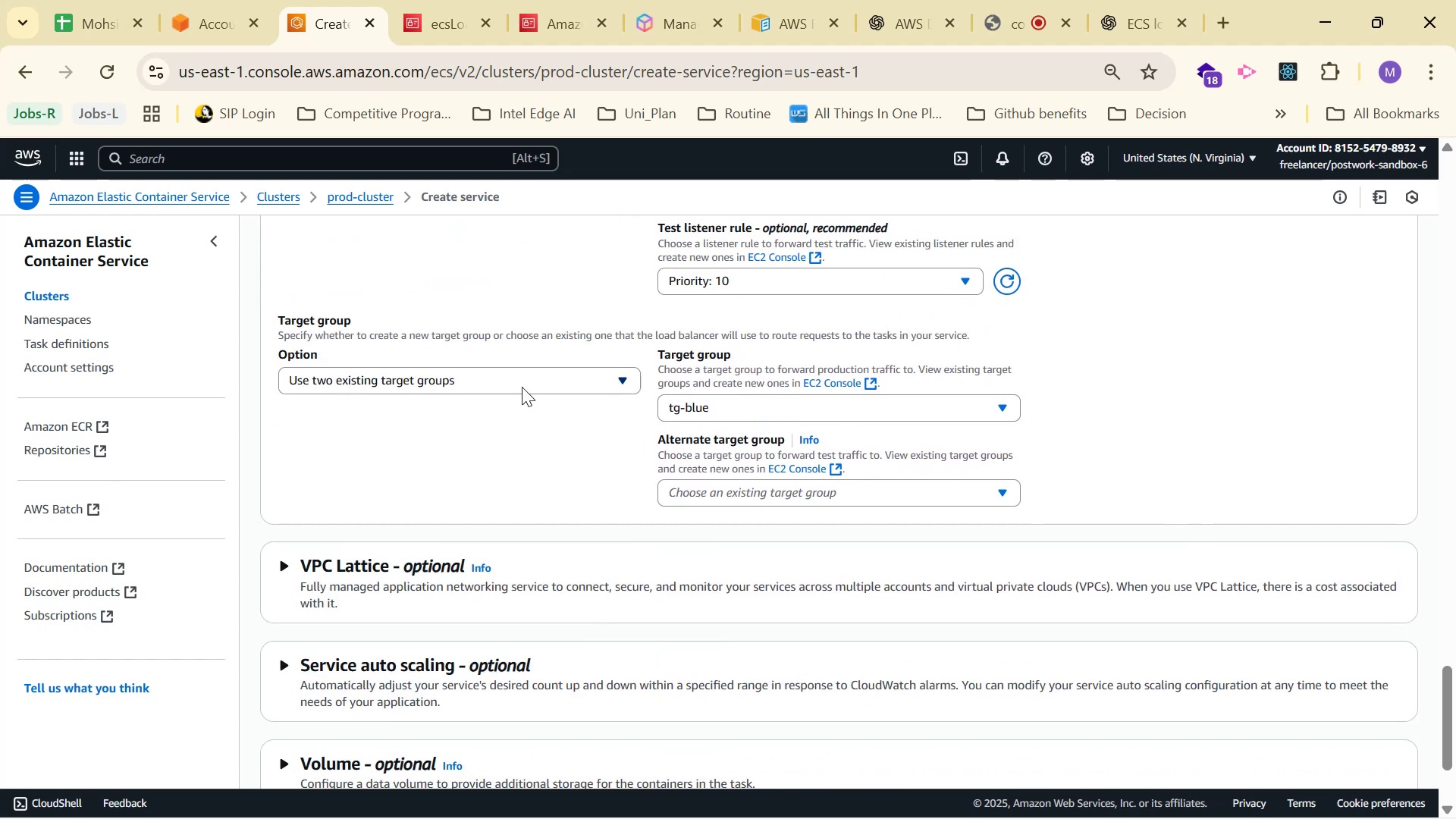 
mouse_move([783, 509])
 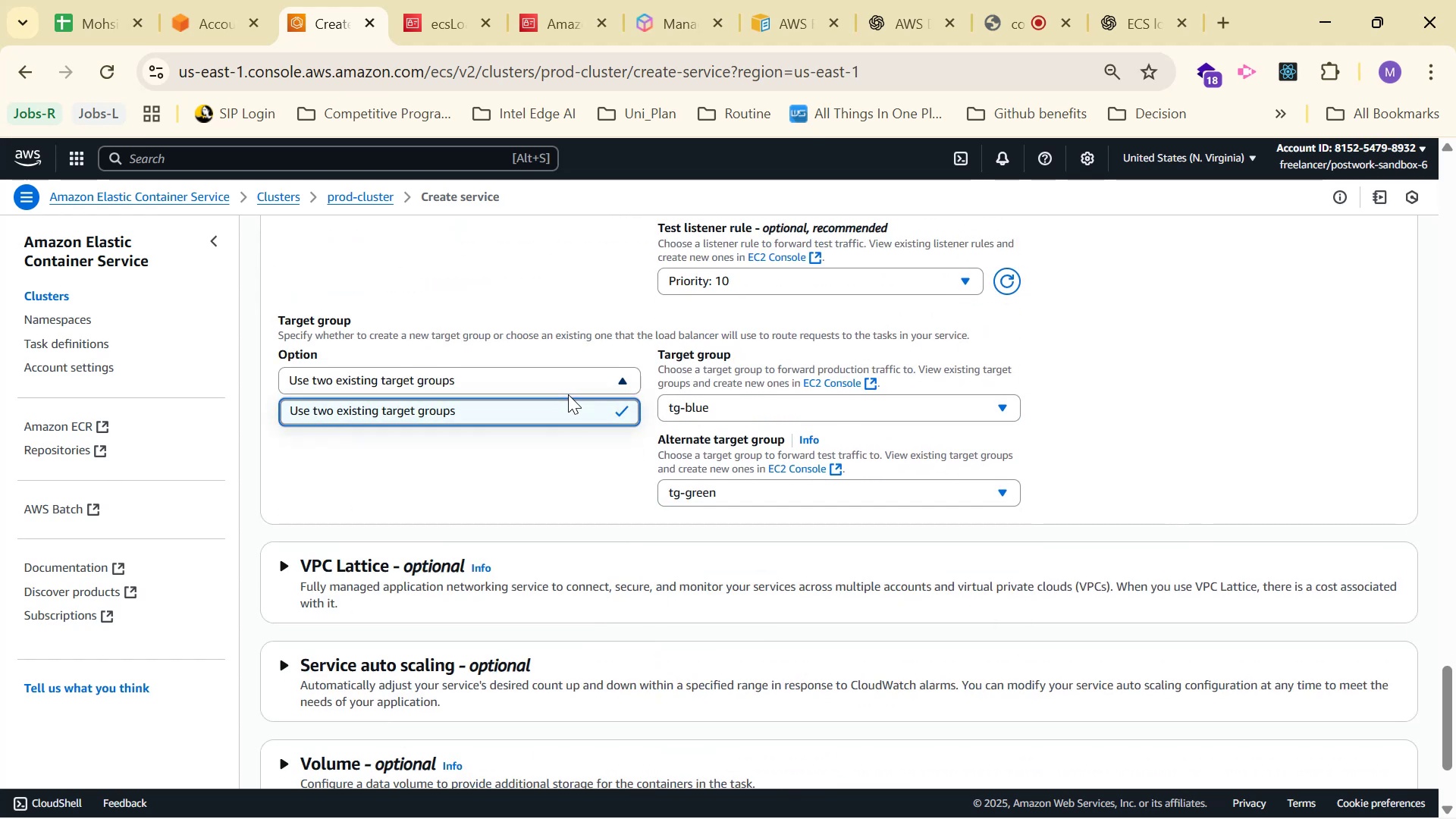 
left_click([1200, 493])
 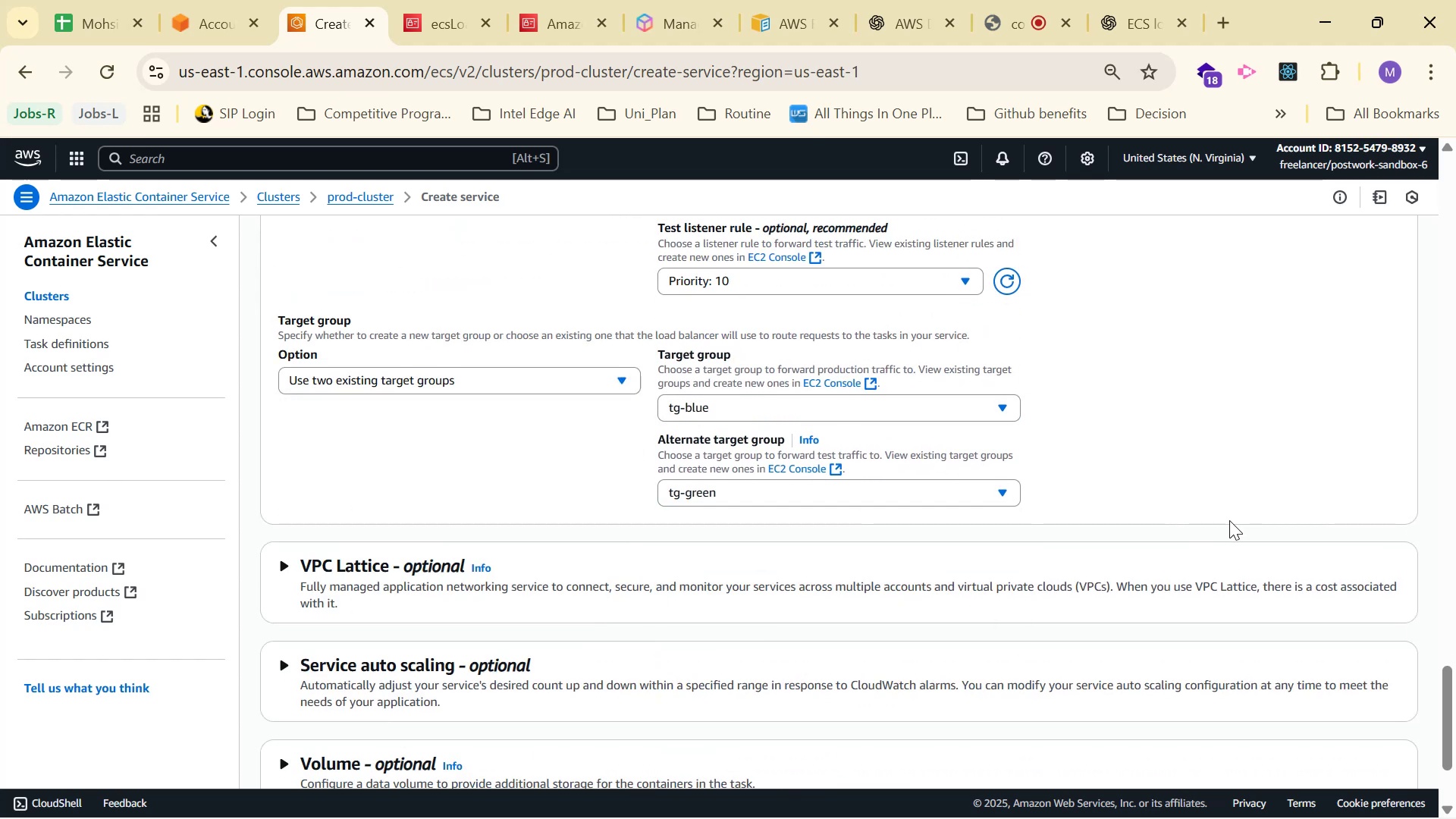 
scroll: coordinate [1230, 515], scroll_direction: down, amount: 2.0
 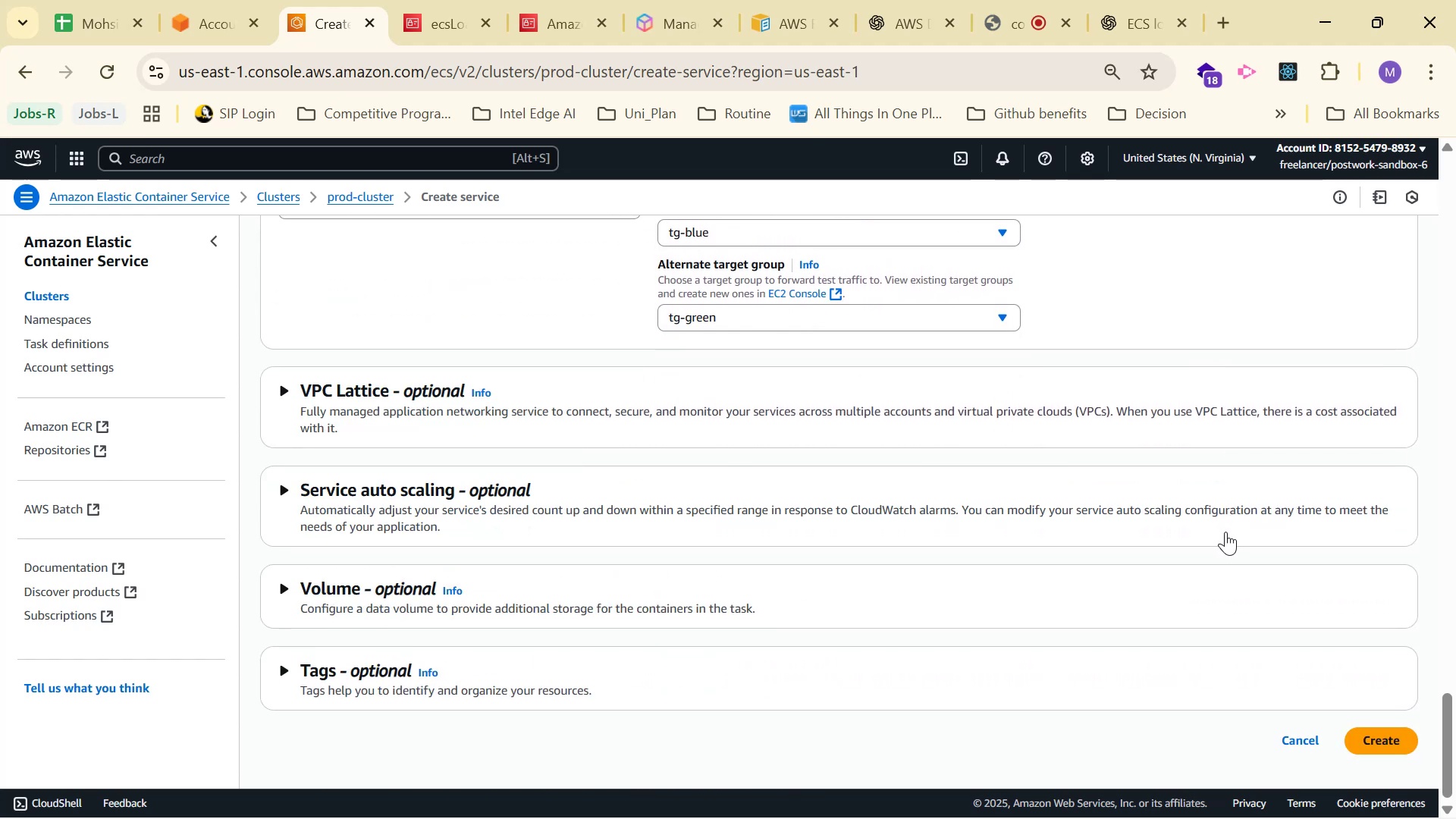 
scroll: coordinate [1231, 550], scroll_direction: up, amount: 4.0
 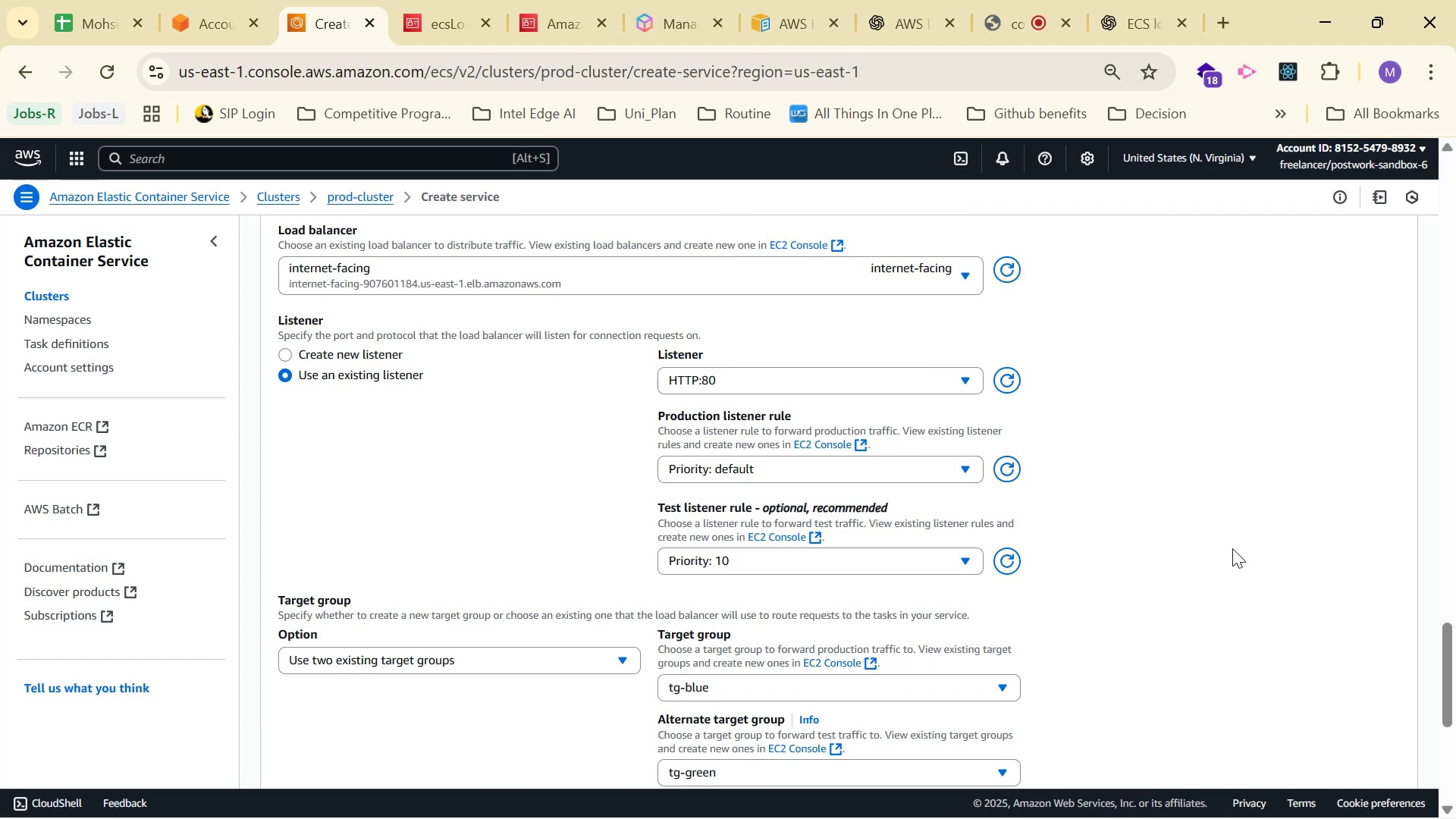 
scroll: coordinate [1264, 653], scroll_direction: down, amount: 6.0
 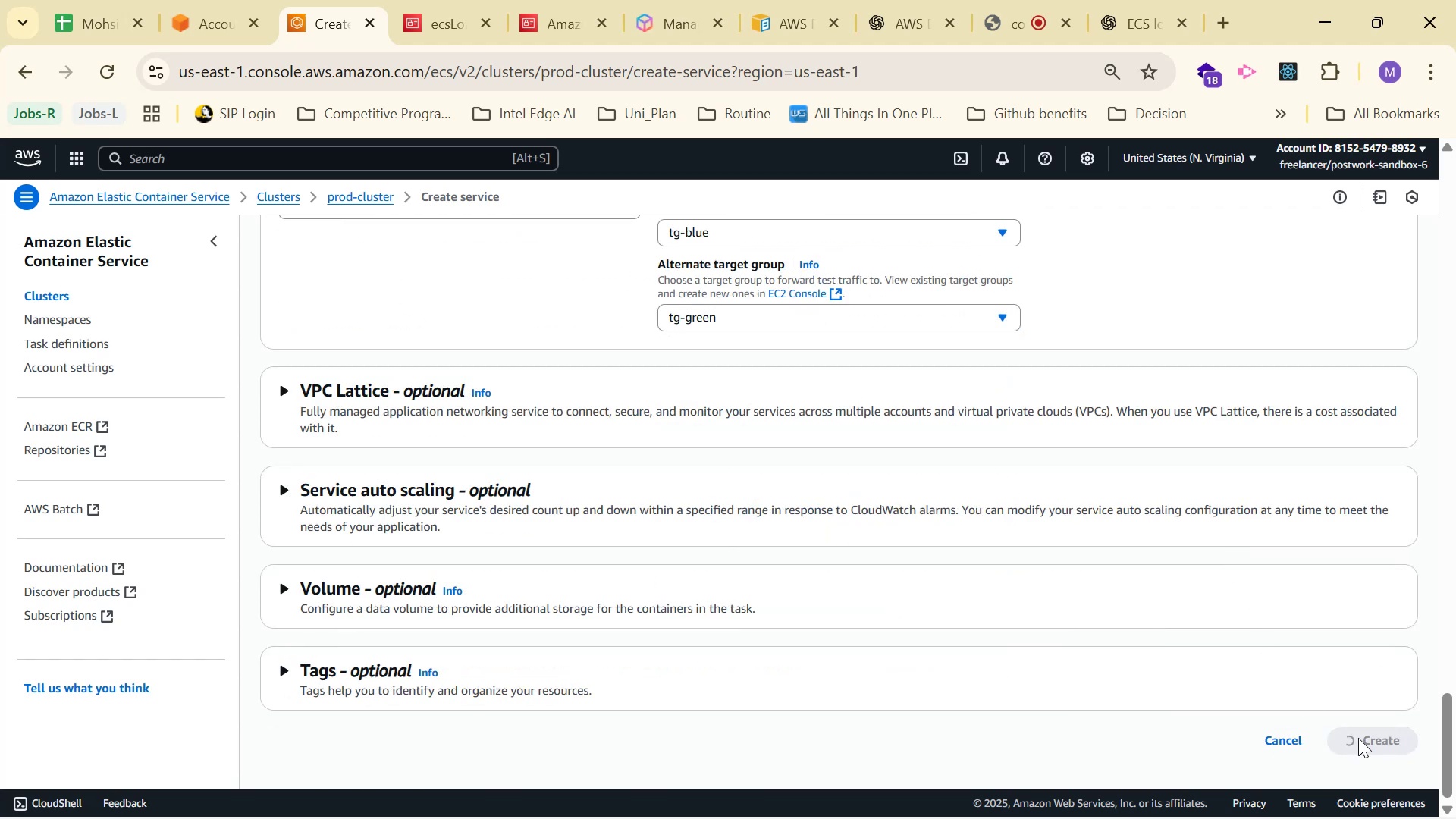 
mouse_move([1009, 659])
 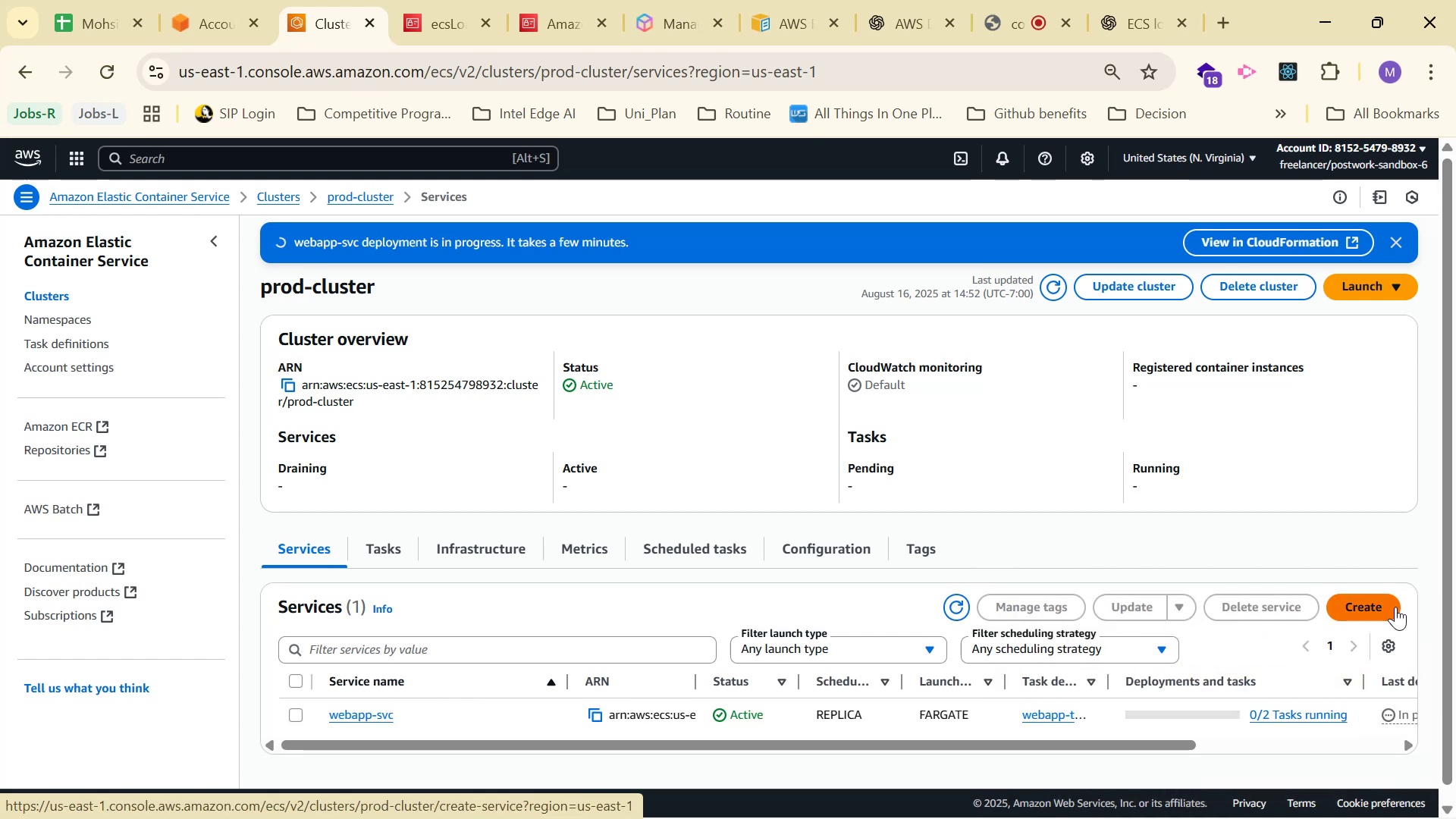 
wait(10.72)
 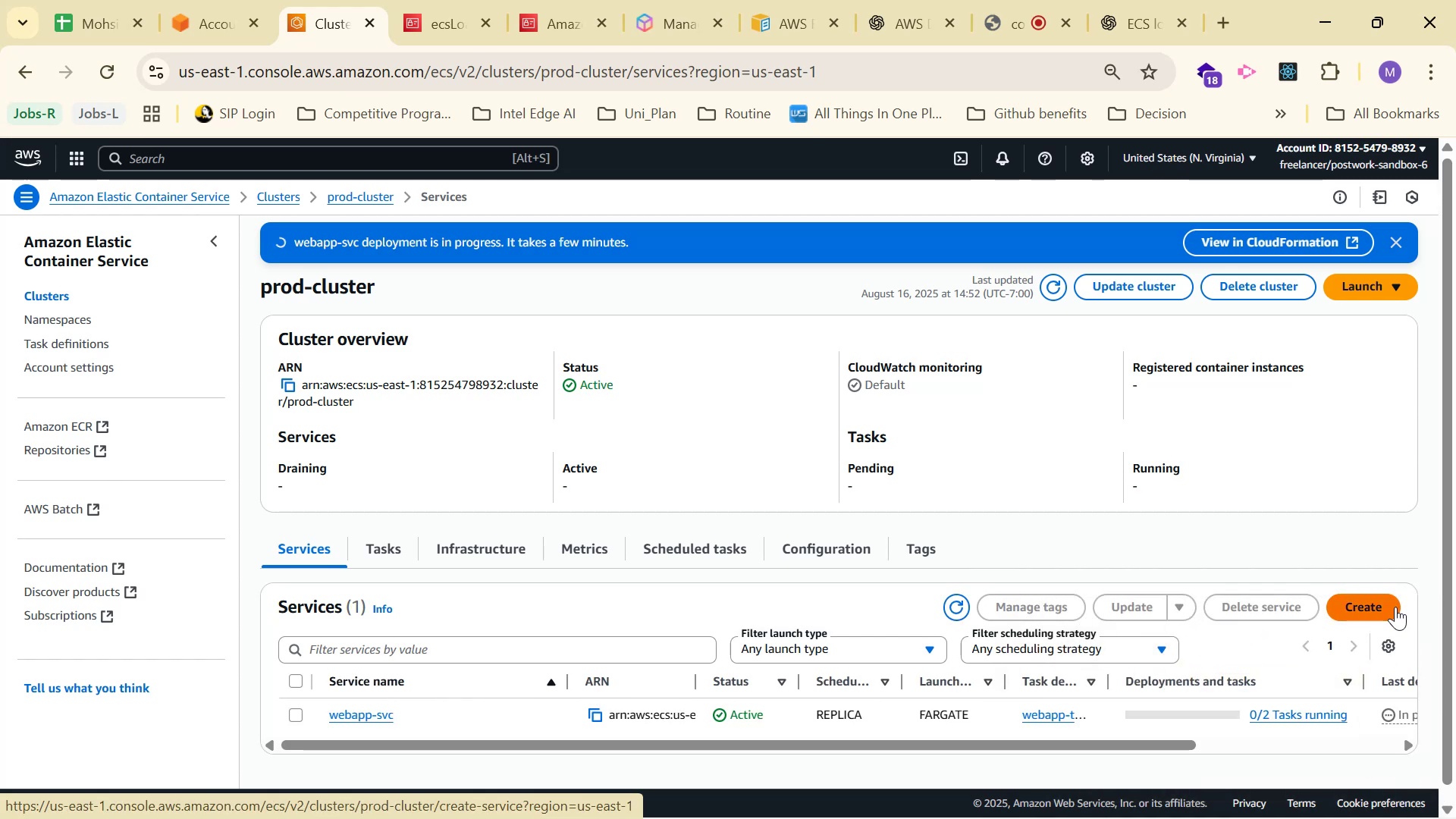 
left_click_drag(start_coordinate=[1150, 734], to_coordinate=[1205, 747])
 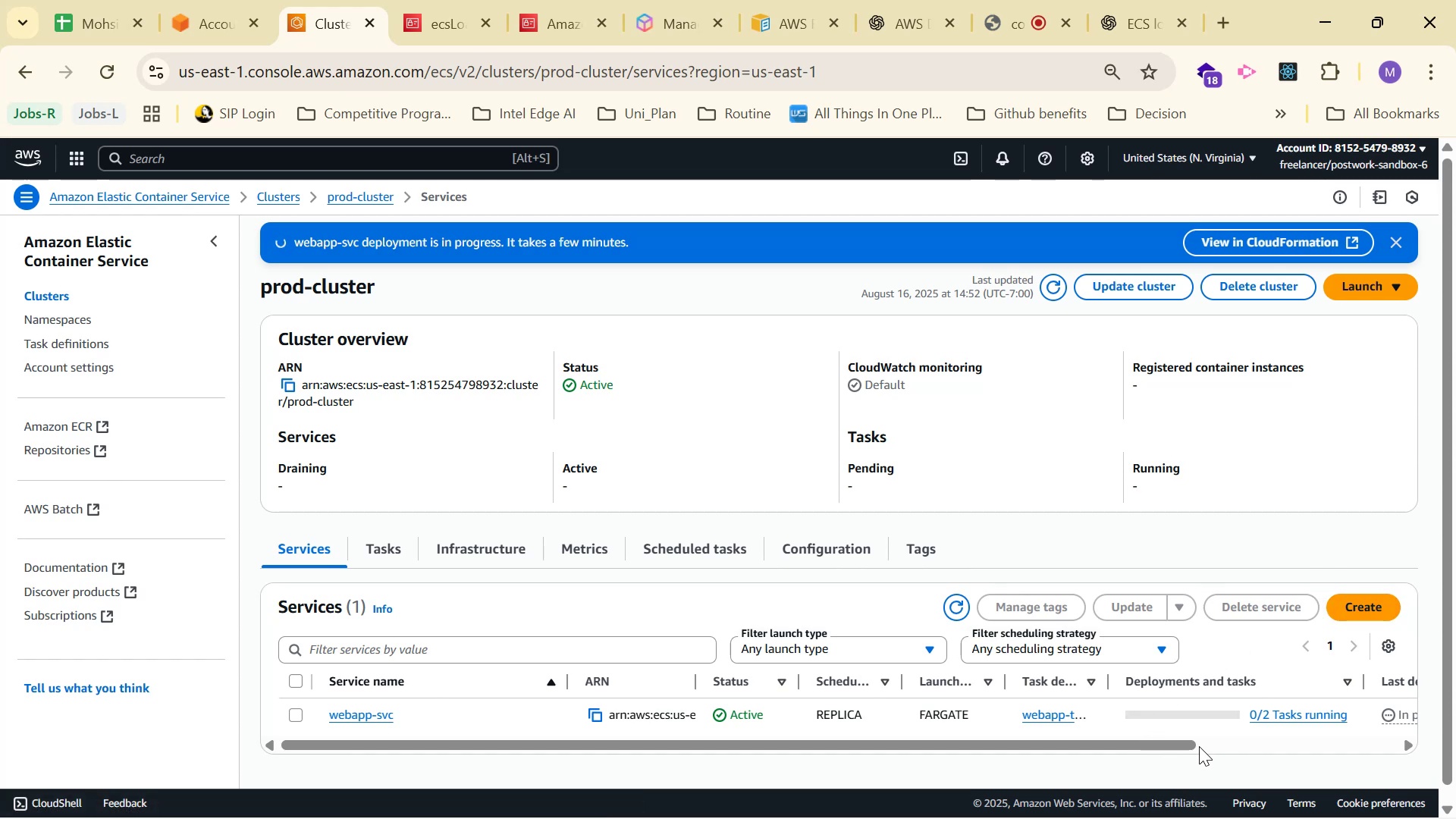 
left_click_drag(start_coordinate=[1192, 745], to_coordinate=[985, 753])
 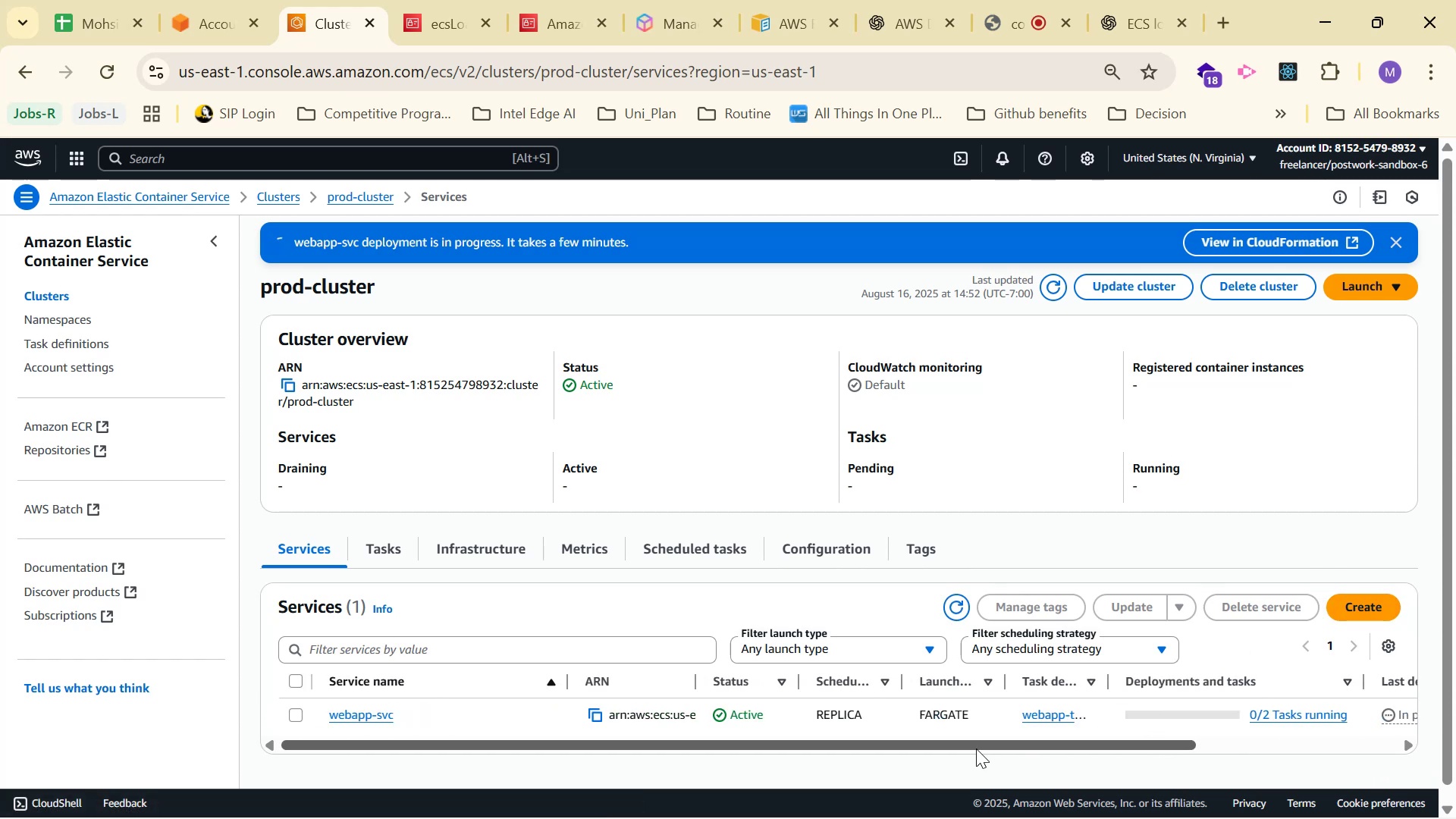 
wait(8.21)
 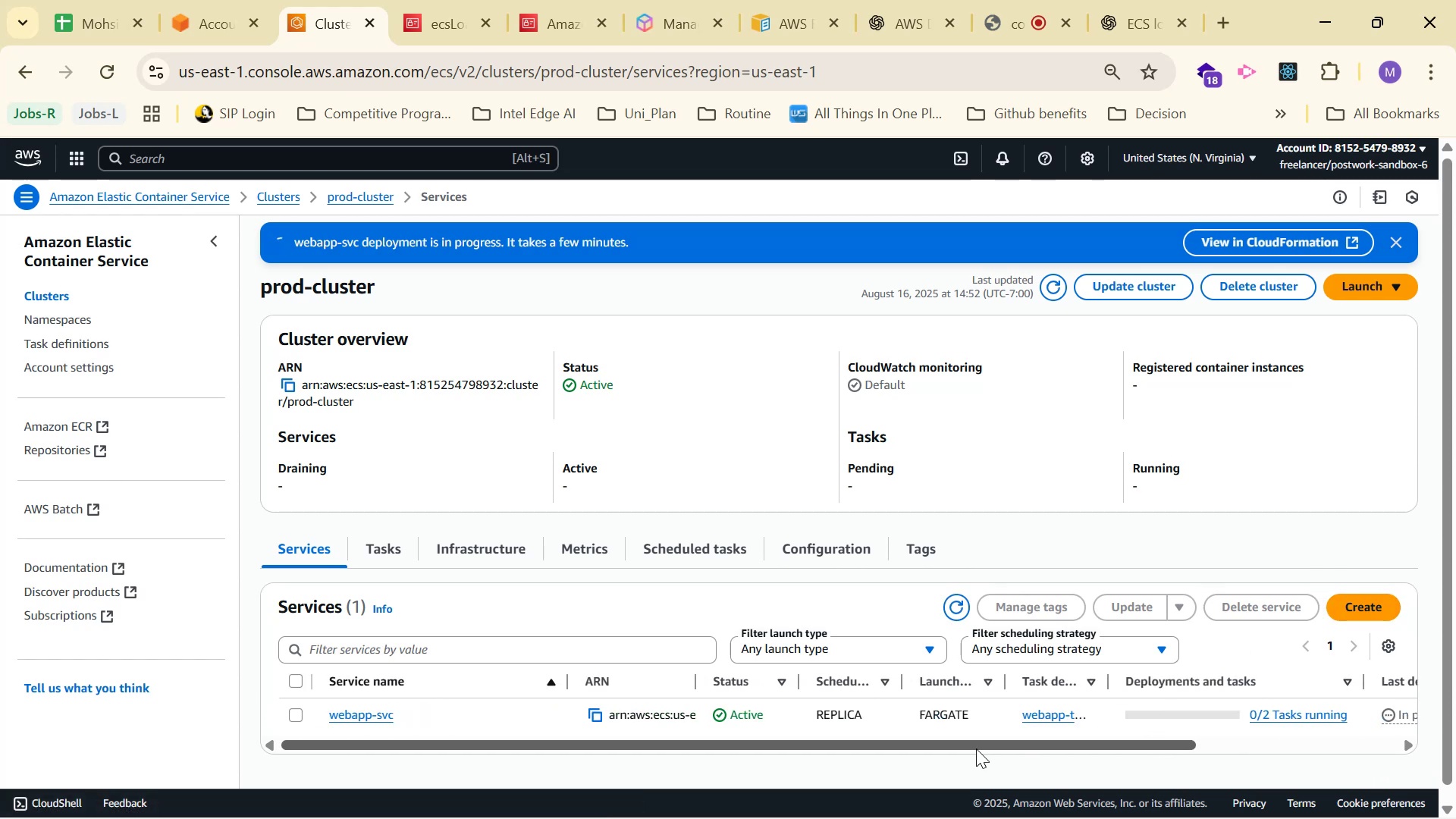 
left_click([300, 0])
 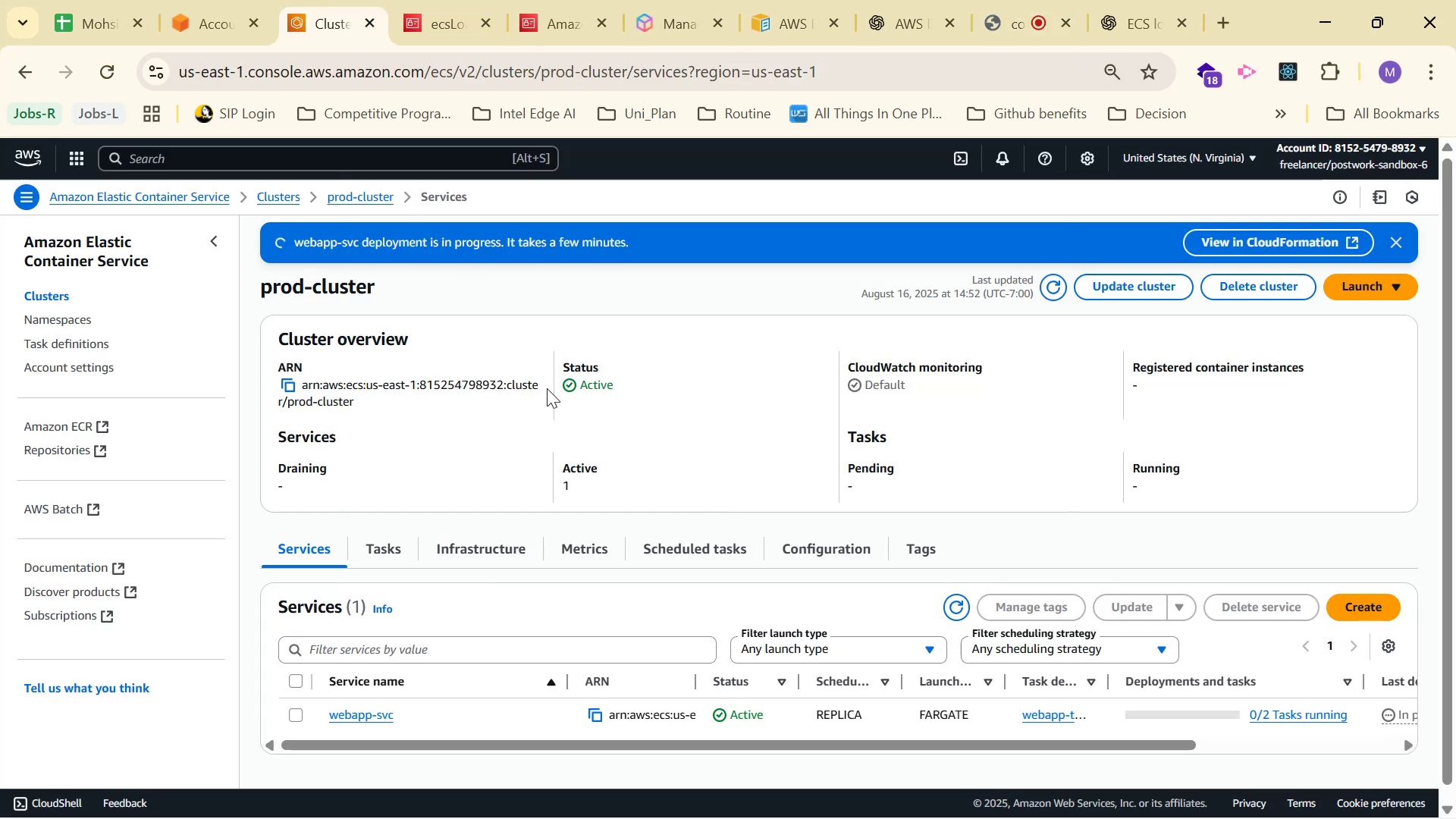 
scroll: coordinate [613, 428], scroll_direction: up, amount: 2.0
 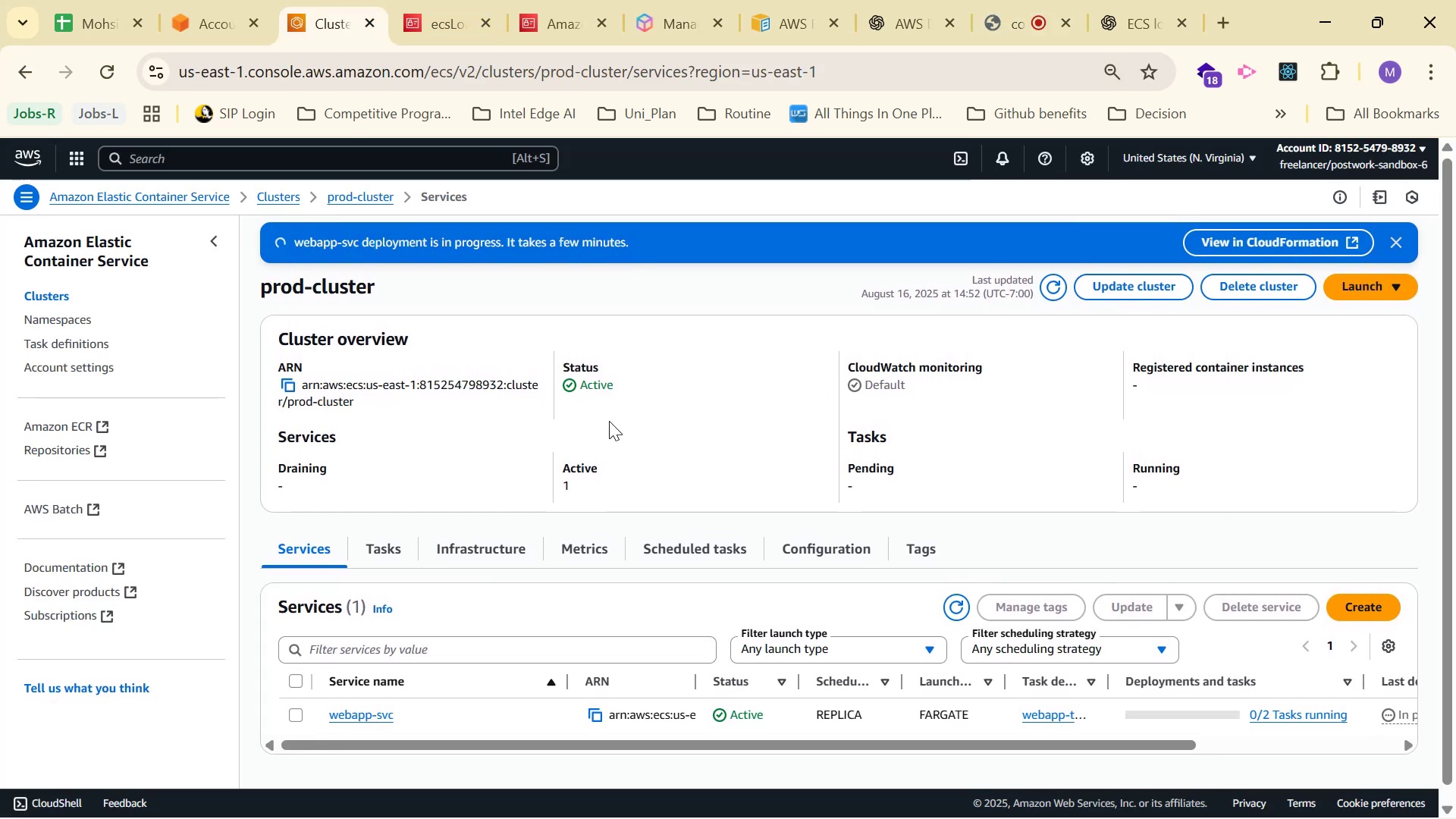 
key(Alt+Tab)
 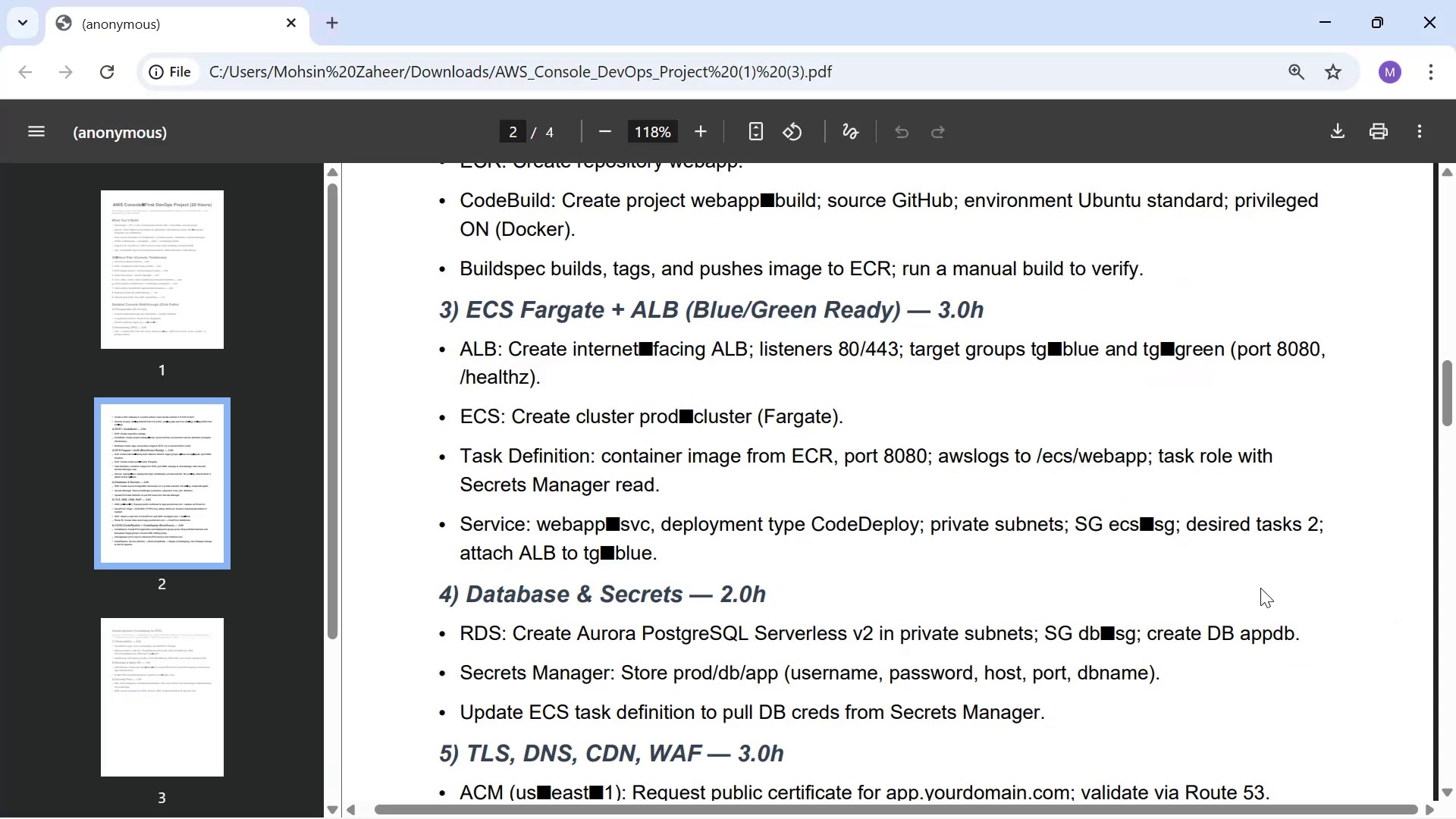 
key(Alt+AltLeft)
 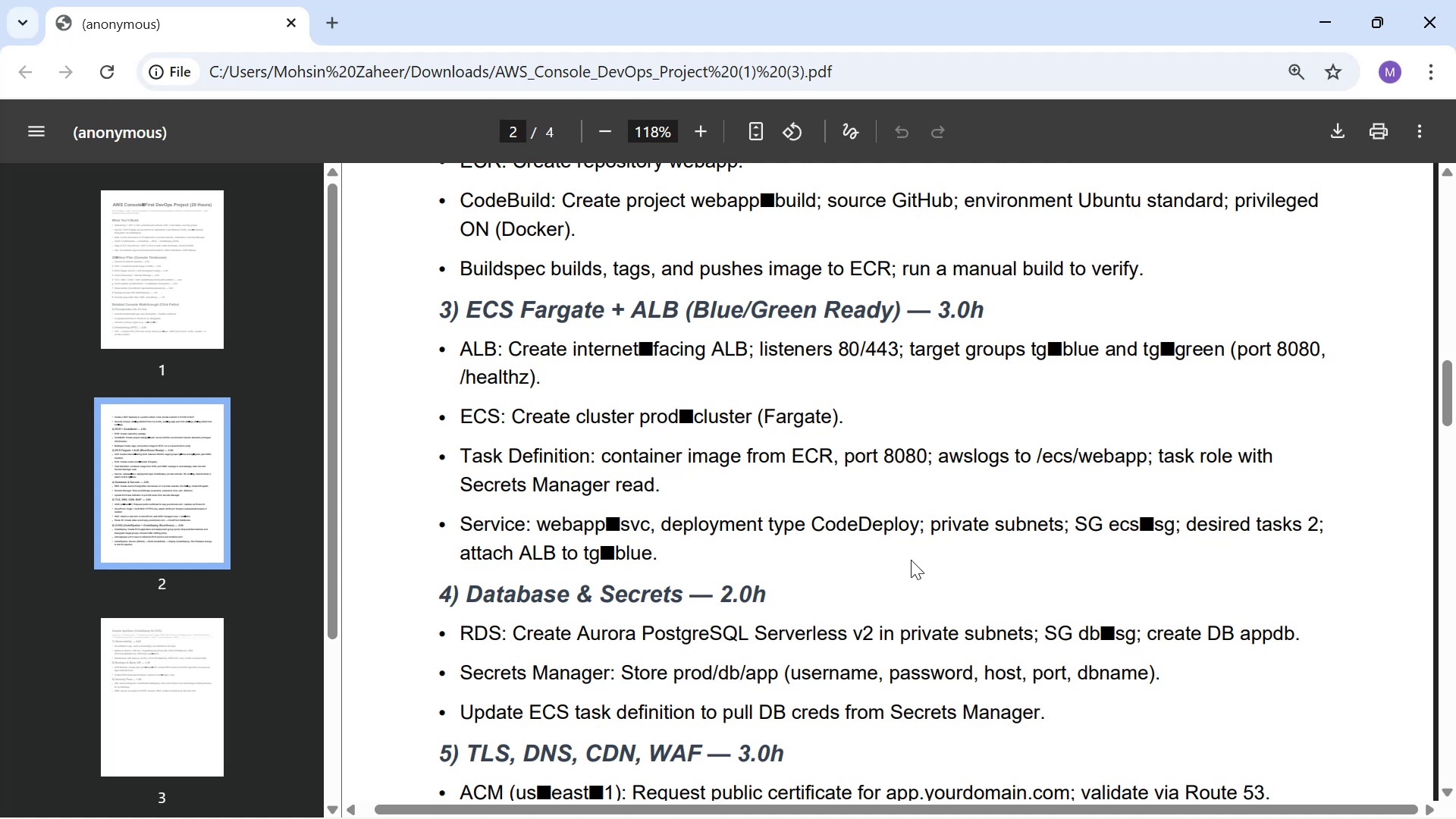 
key(Alt+Tab)
 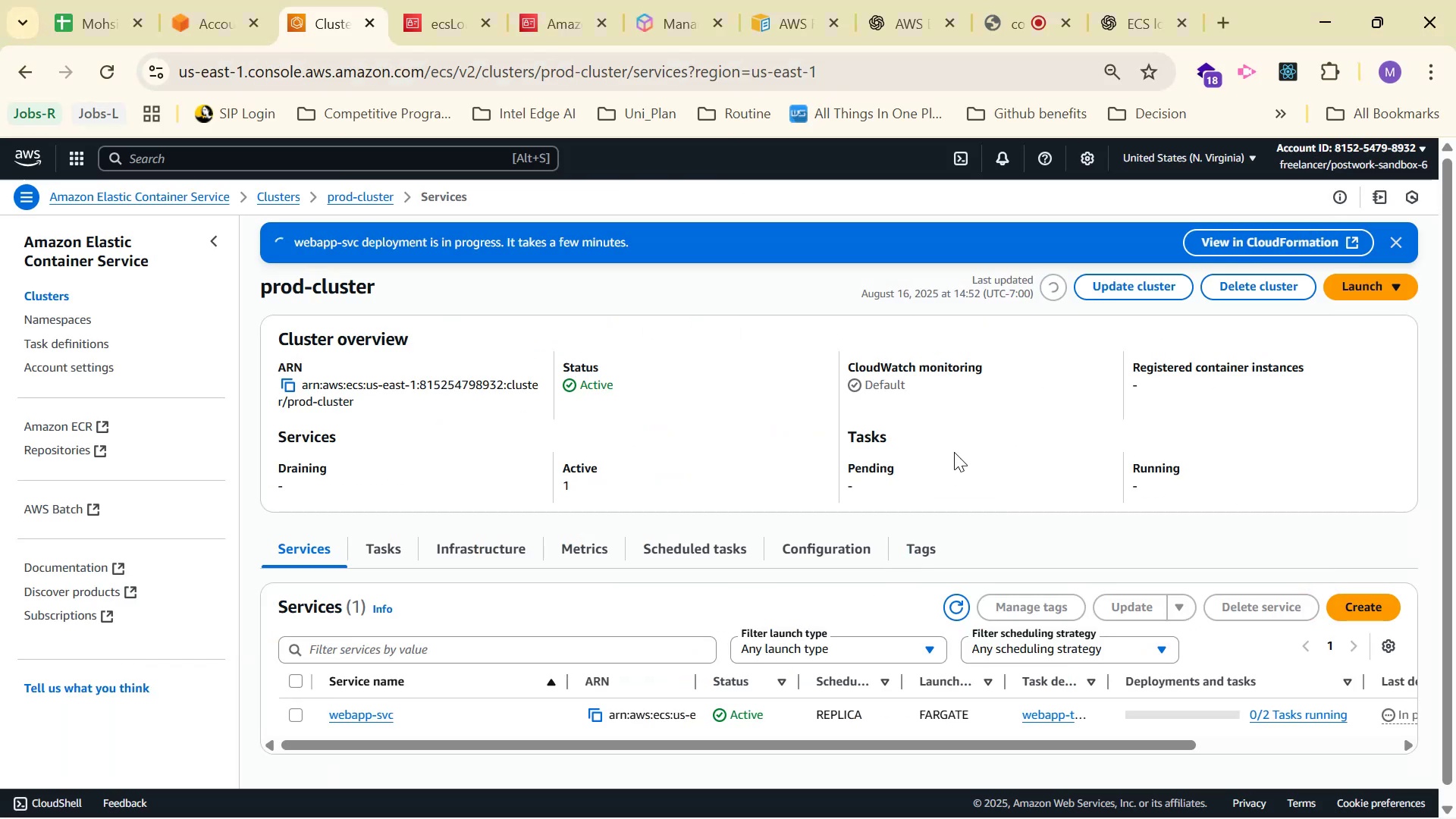 
scroll: coordinate [965, 453], scroll_direction: up, amount: 2.0
 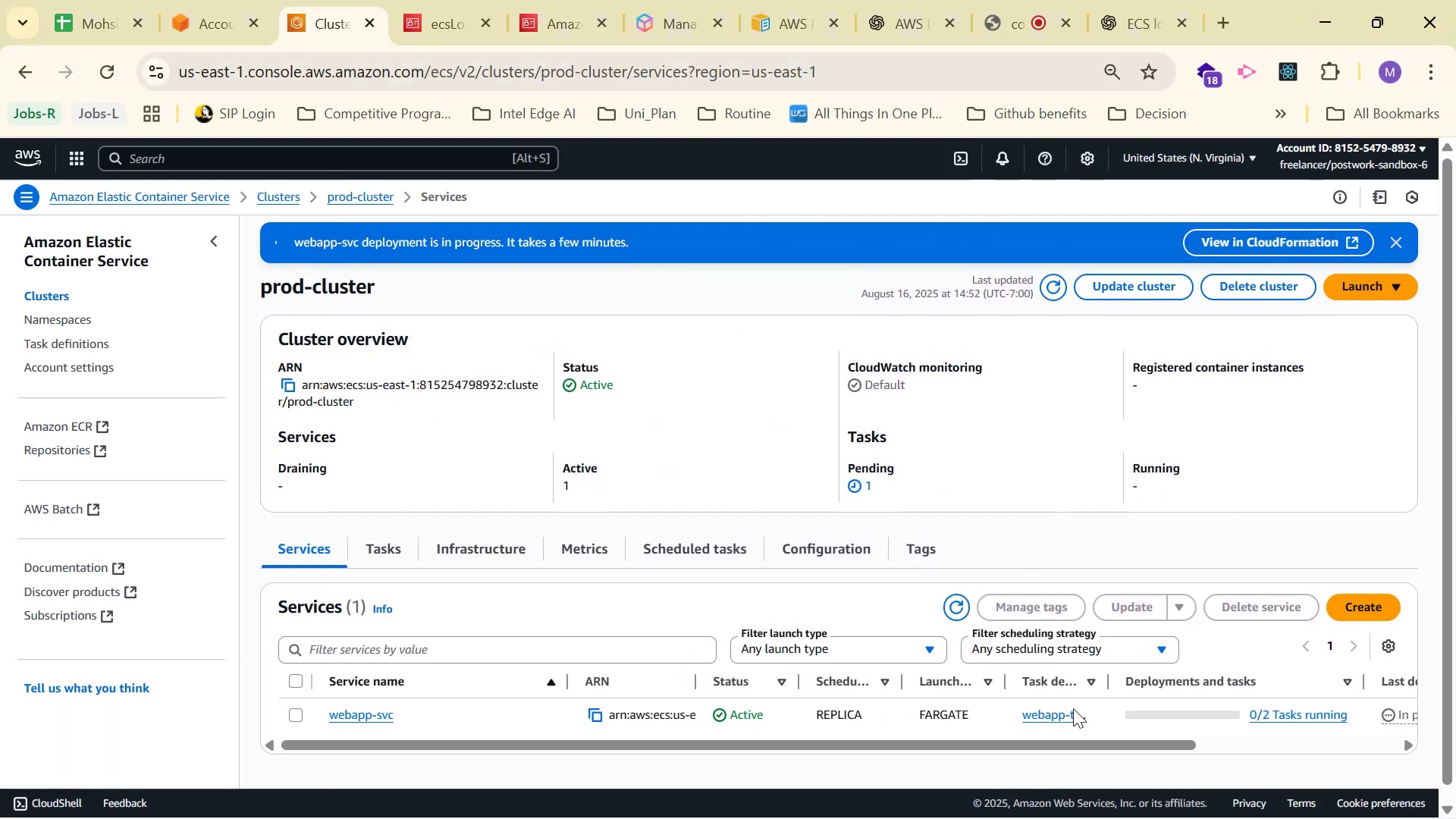 
left_click_drag(start_coordinate=[1185, 748], to_coordinate=[1160, 758])
 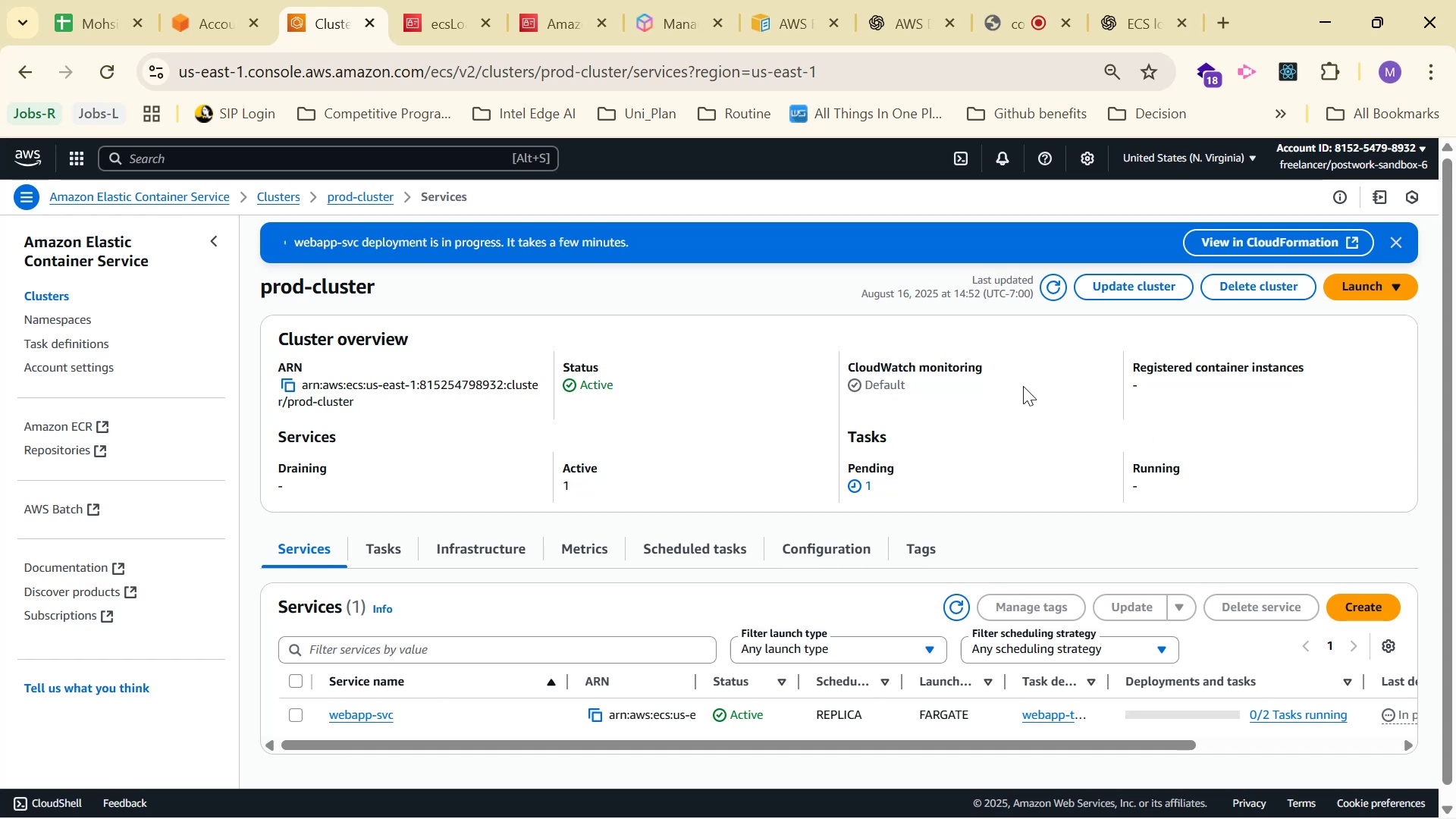 